 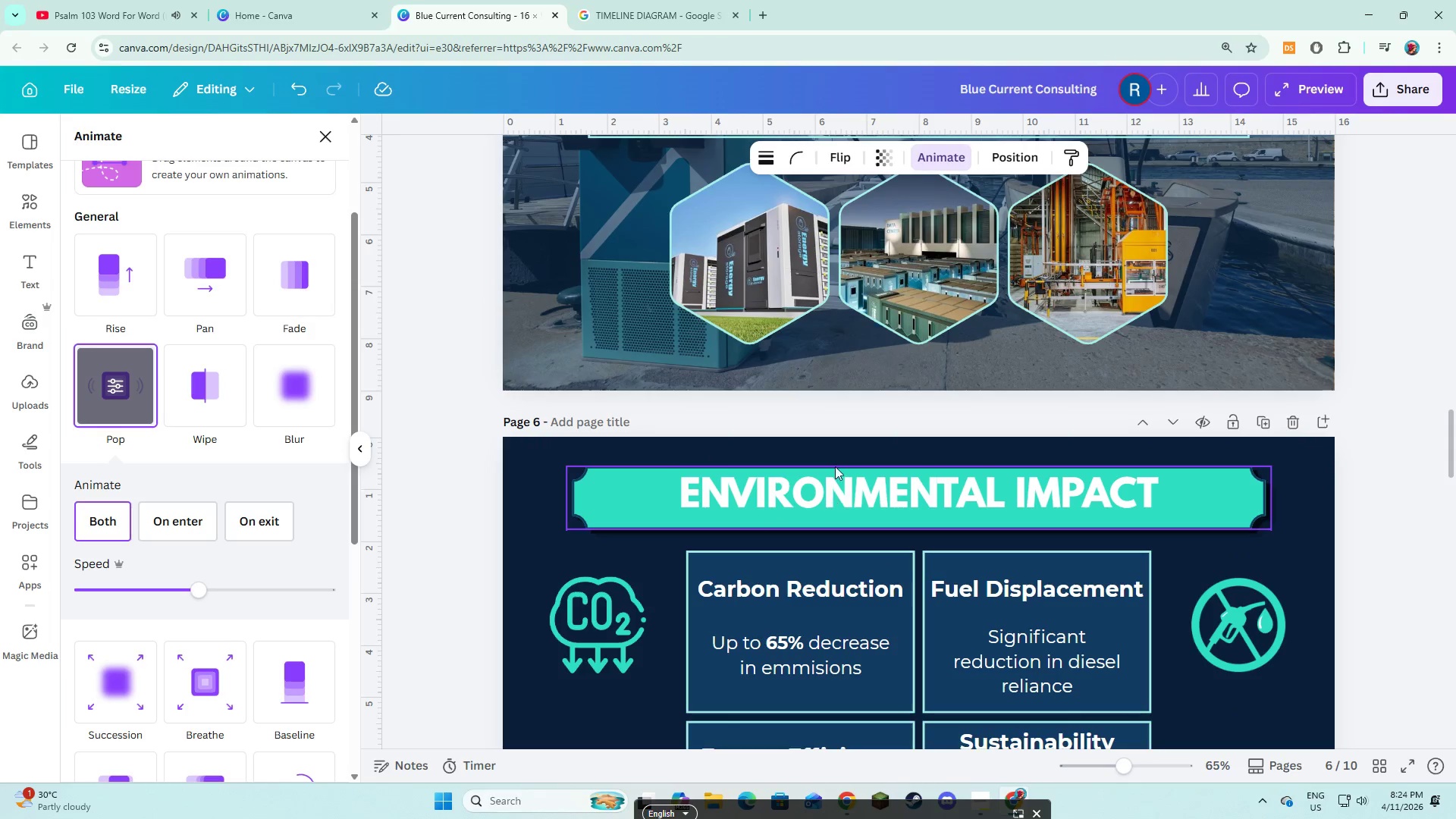 
left_click([367, 460])
 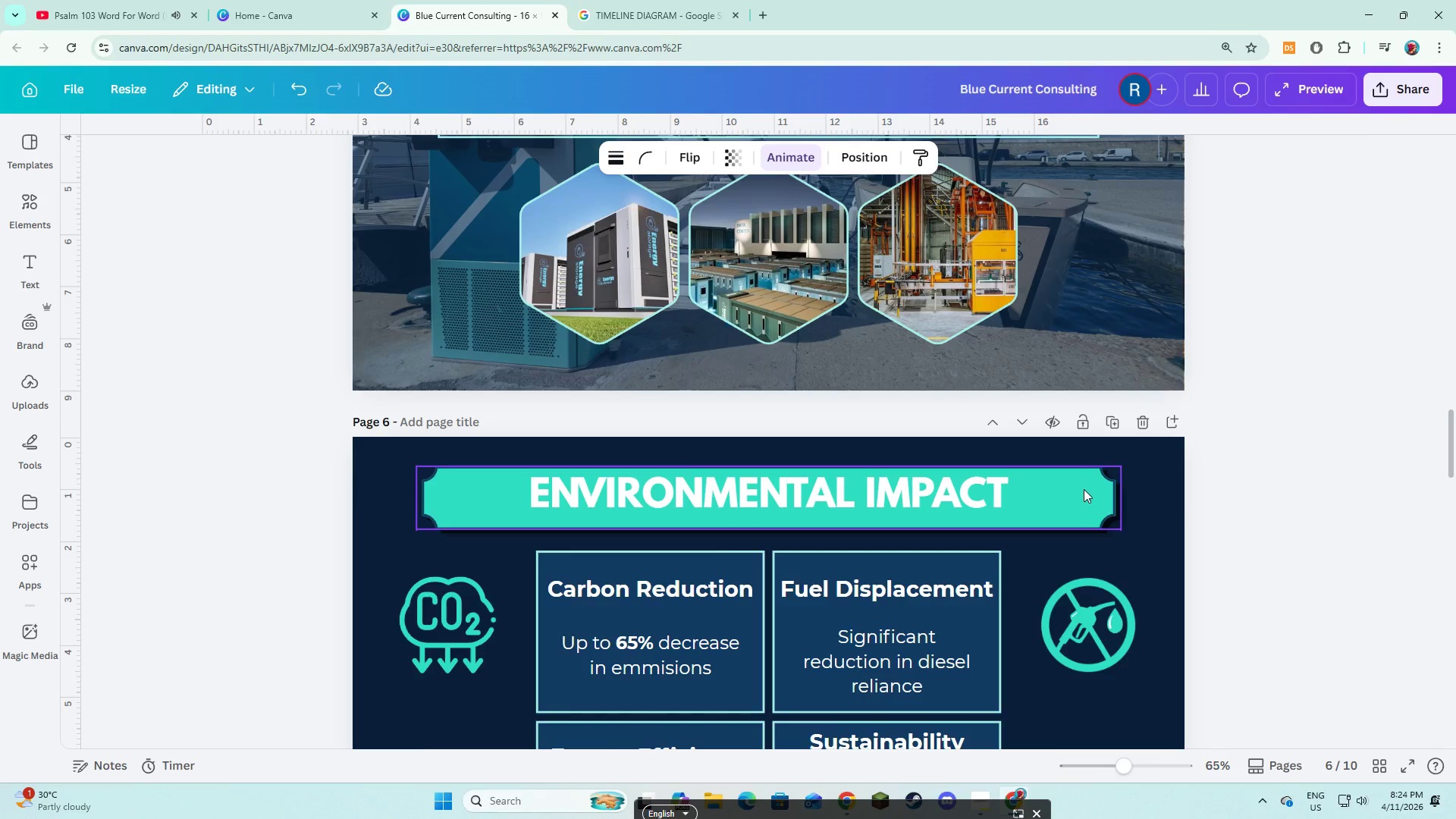 
scroll: coordinate [1087, 506], scroll_direction: up, amount: 18.0
 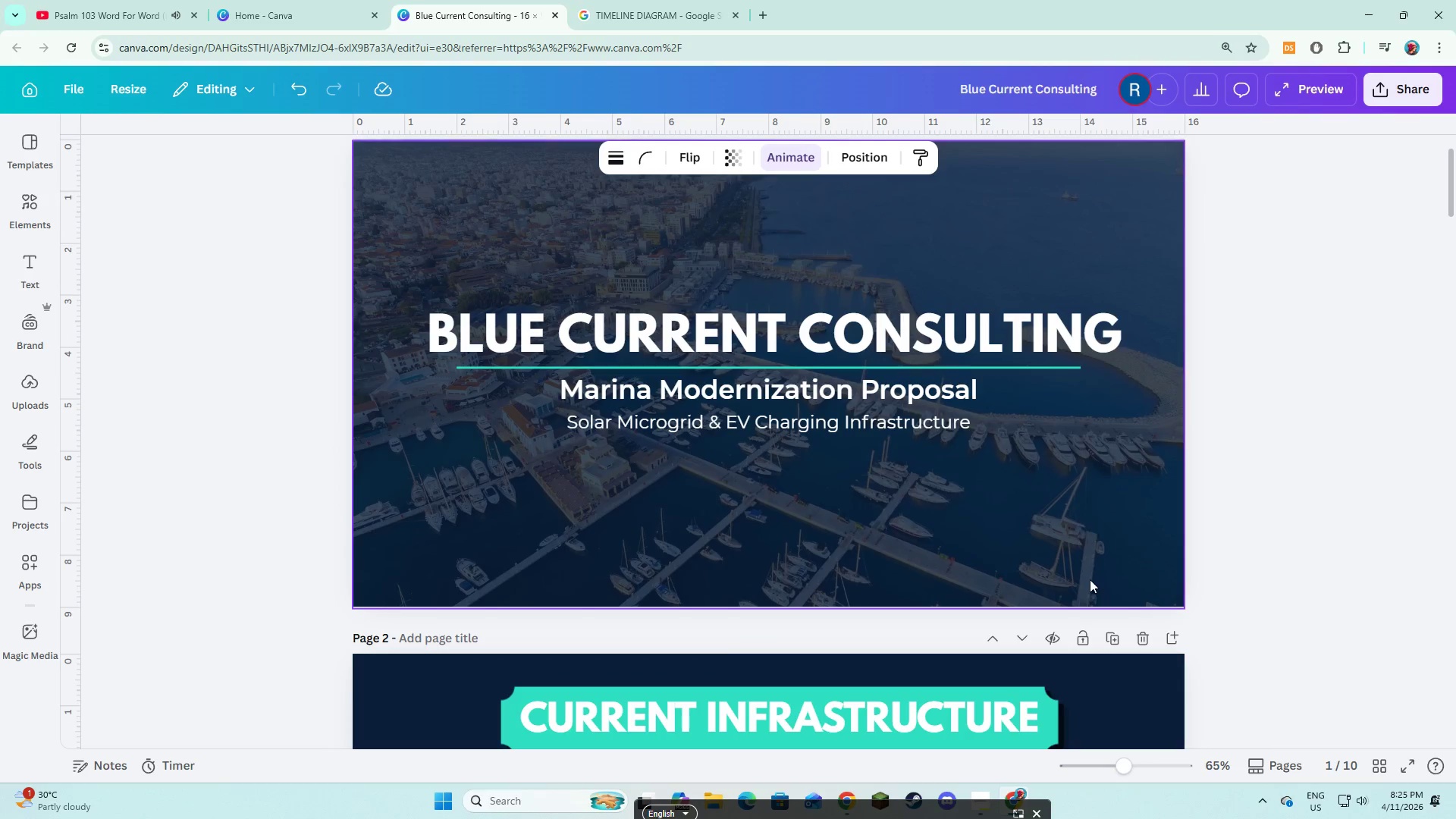 
scroll: coordinate [908, 515], scroll_direction: down, amount: 5.0
 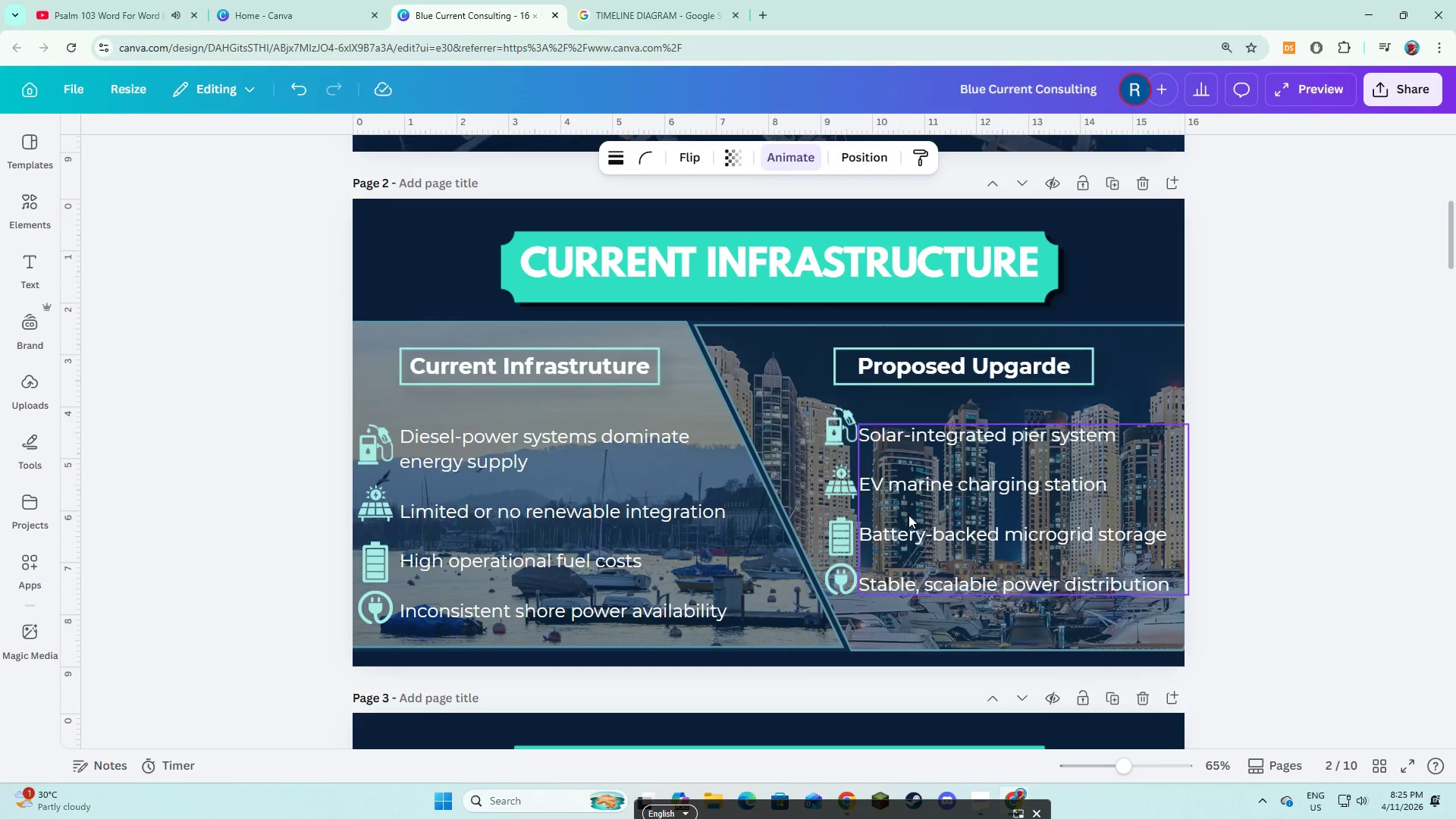 
wait(5.55)
 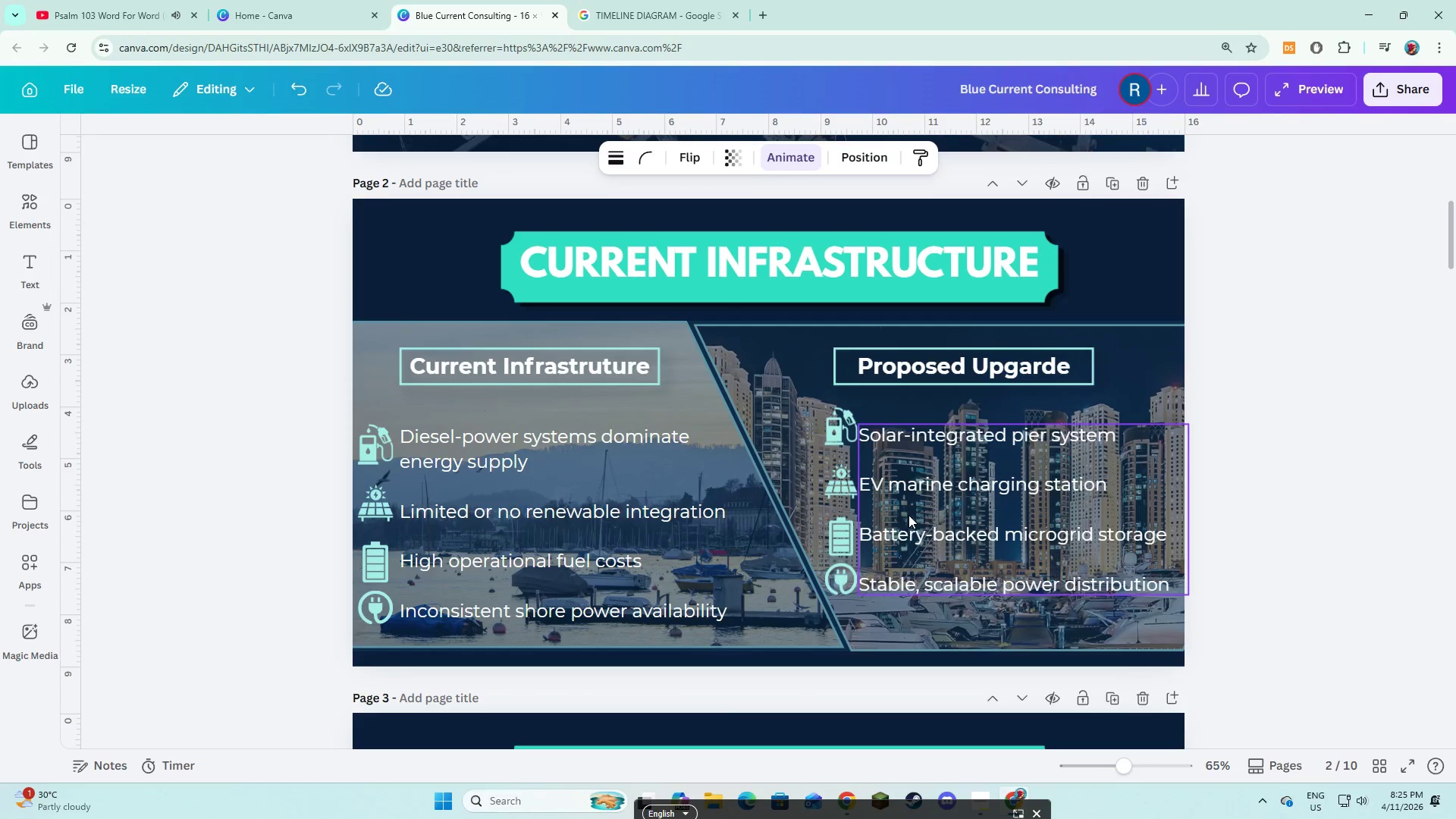 
scroll: coordinate [908, 515], scroll_direction: down, amount: 3.0
 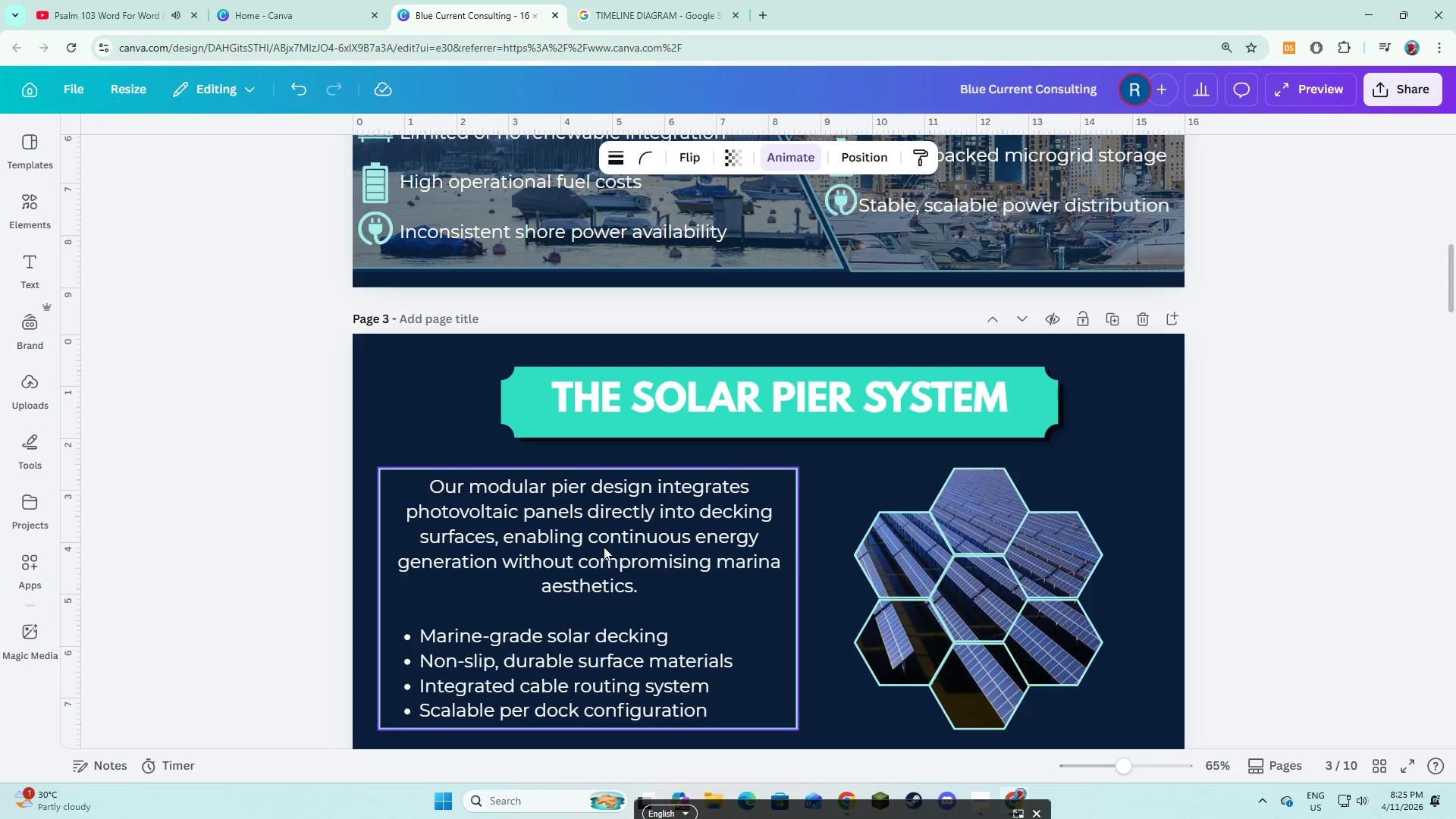 
wait(6.58)
 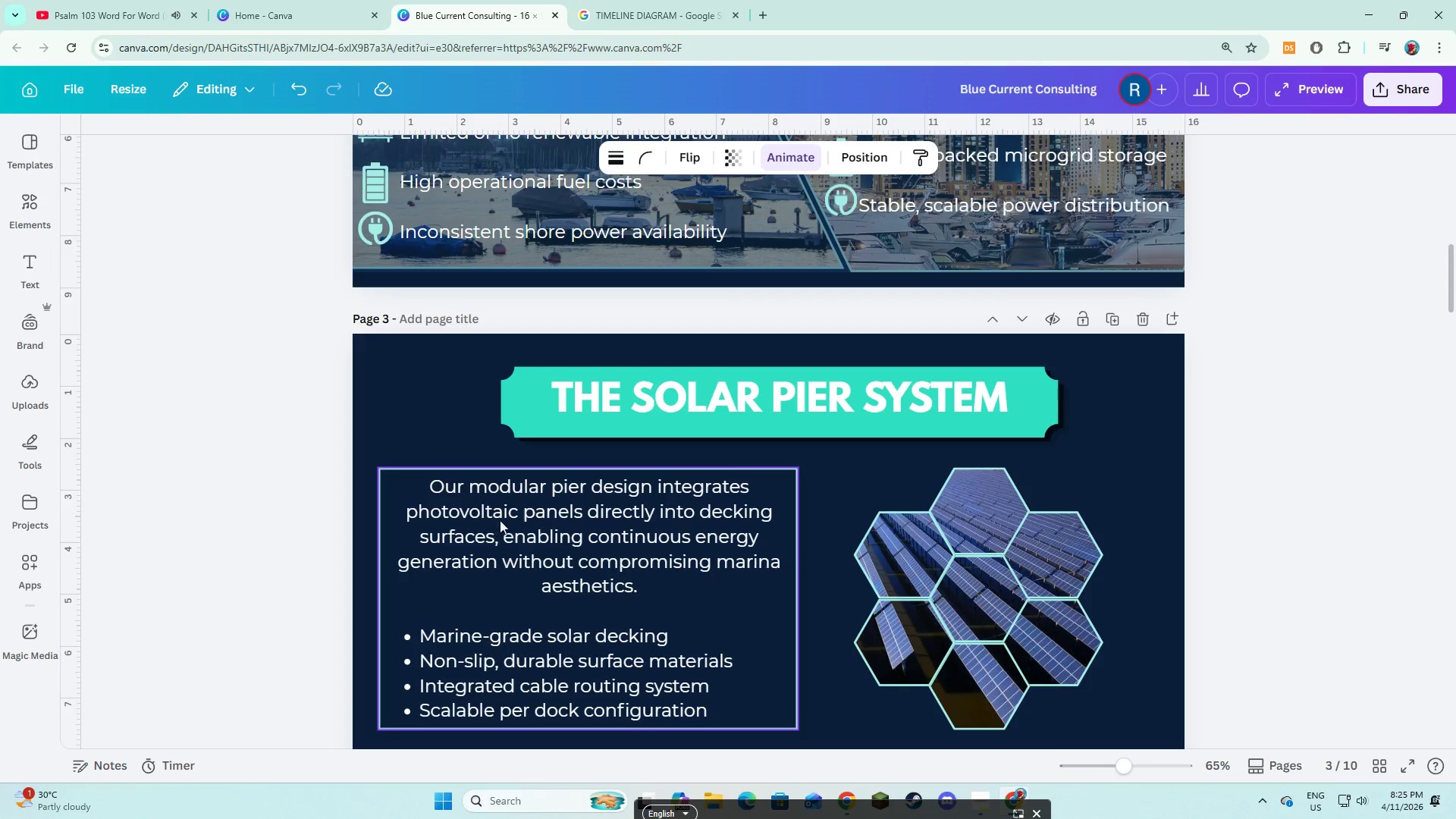 
scroll: coordinate [576, 588], scroll_direction: down, amount: 1.0
 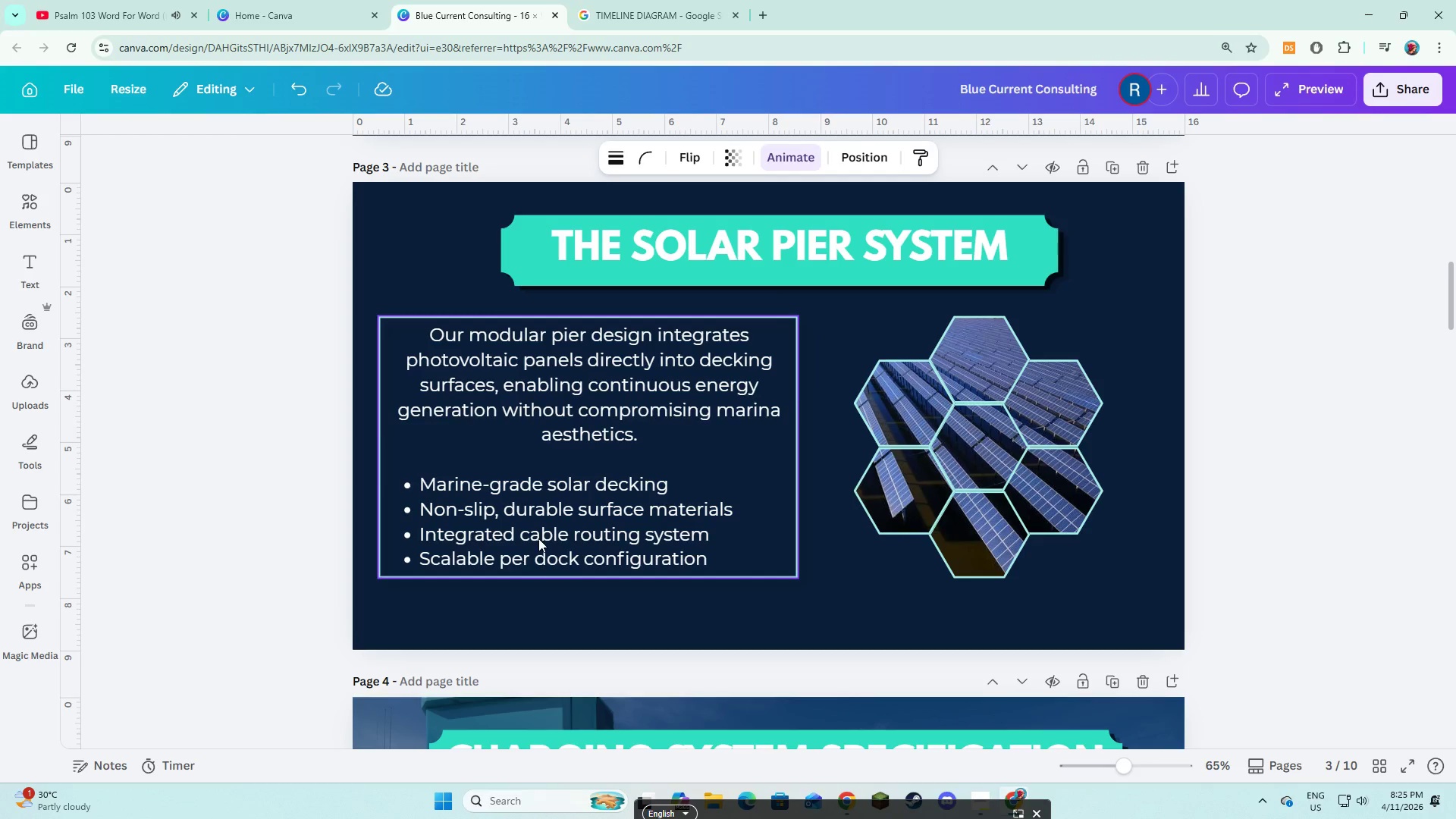 
wait(5.59)
 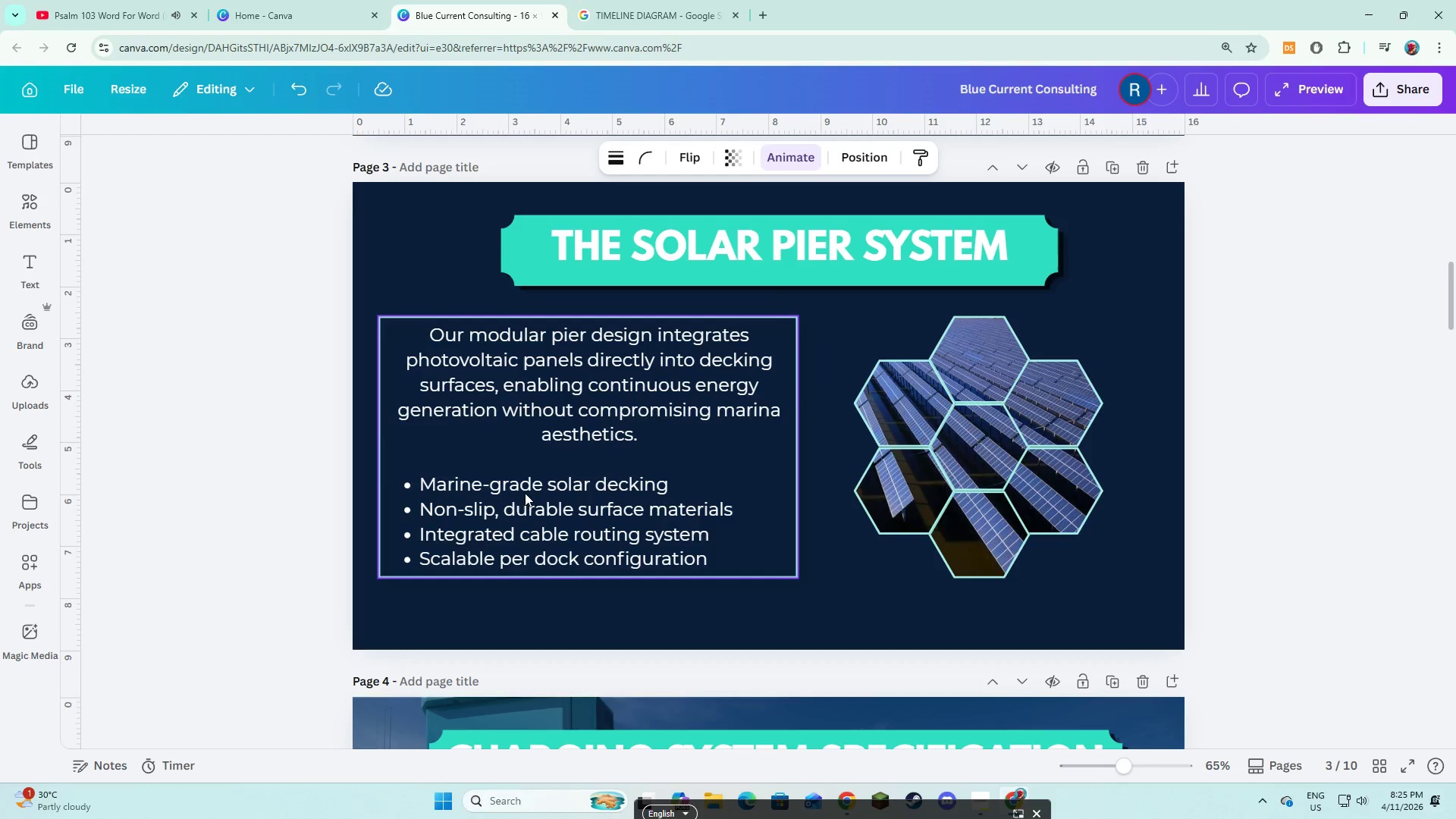 
scroll: coordinate [580, 560], scroll_direction: down, amount: 3.0
 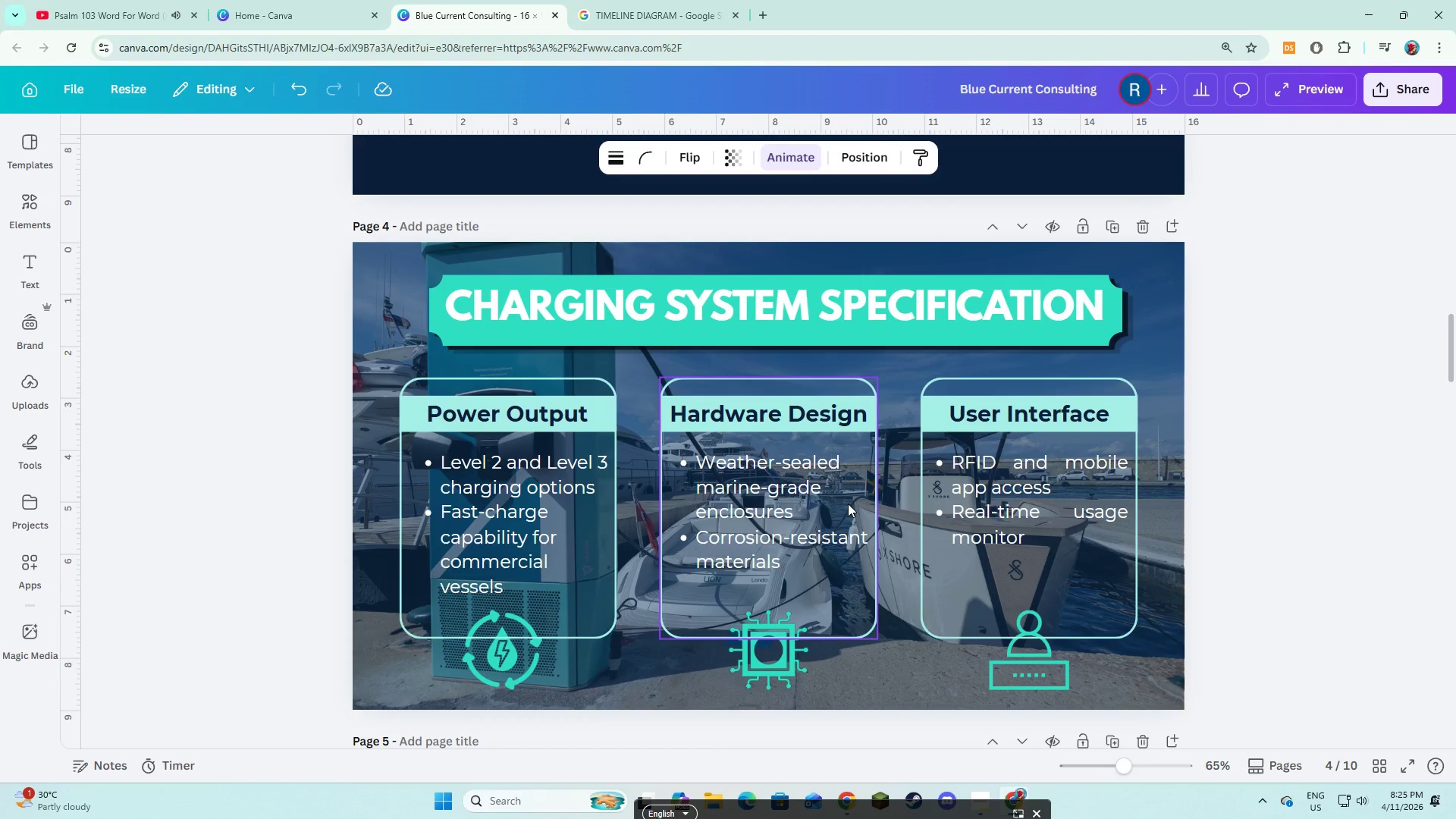 
wait(9.03)
 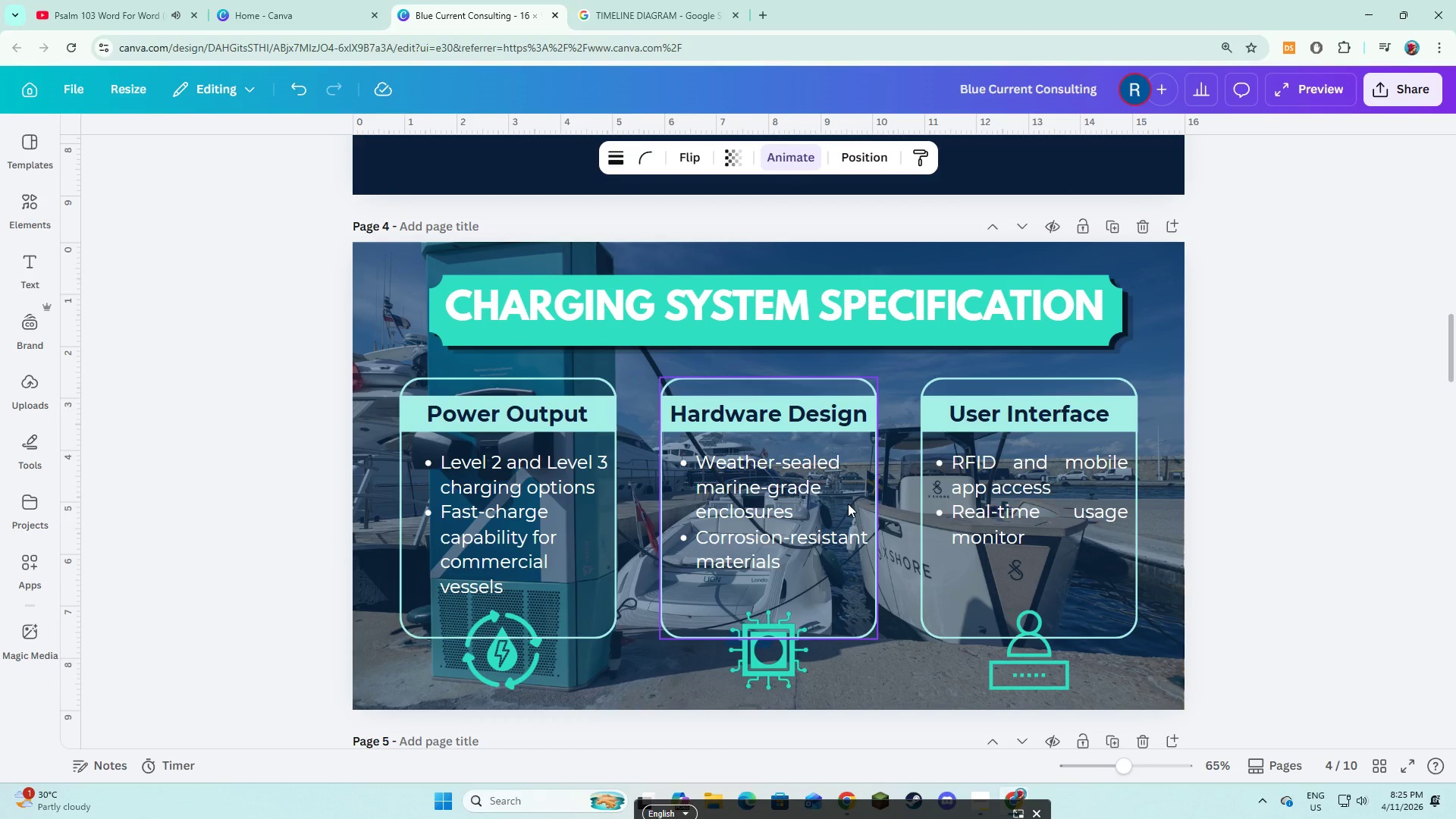 
left_click([1065, 511])